 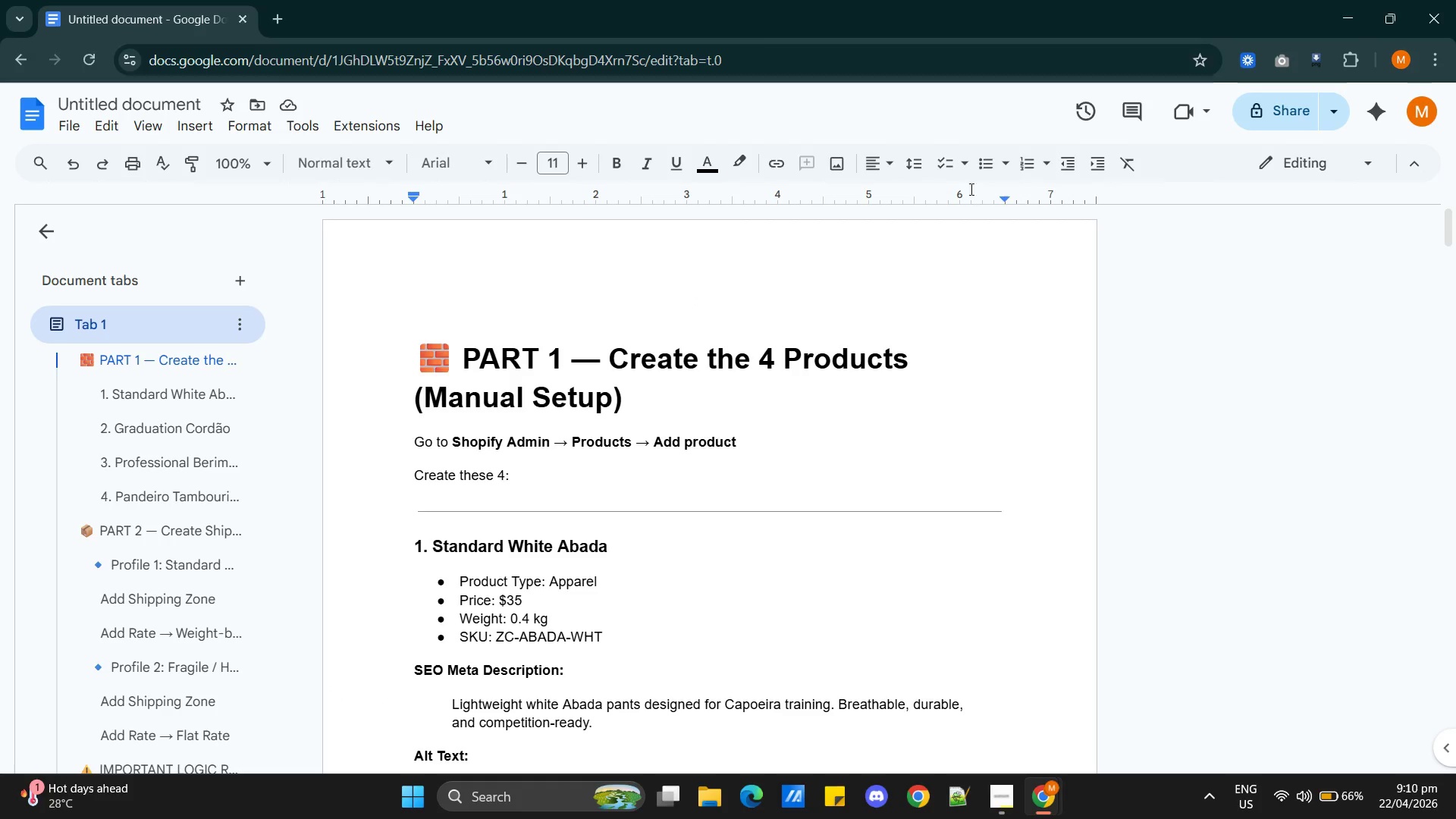 
key(Alt+Tab)
 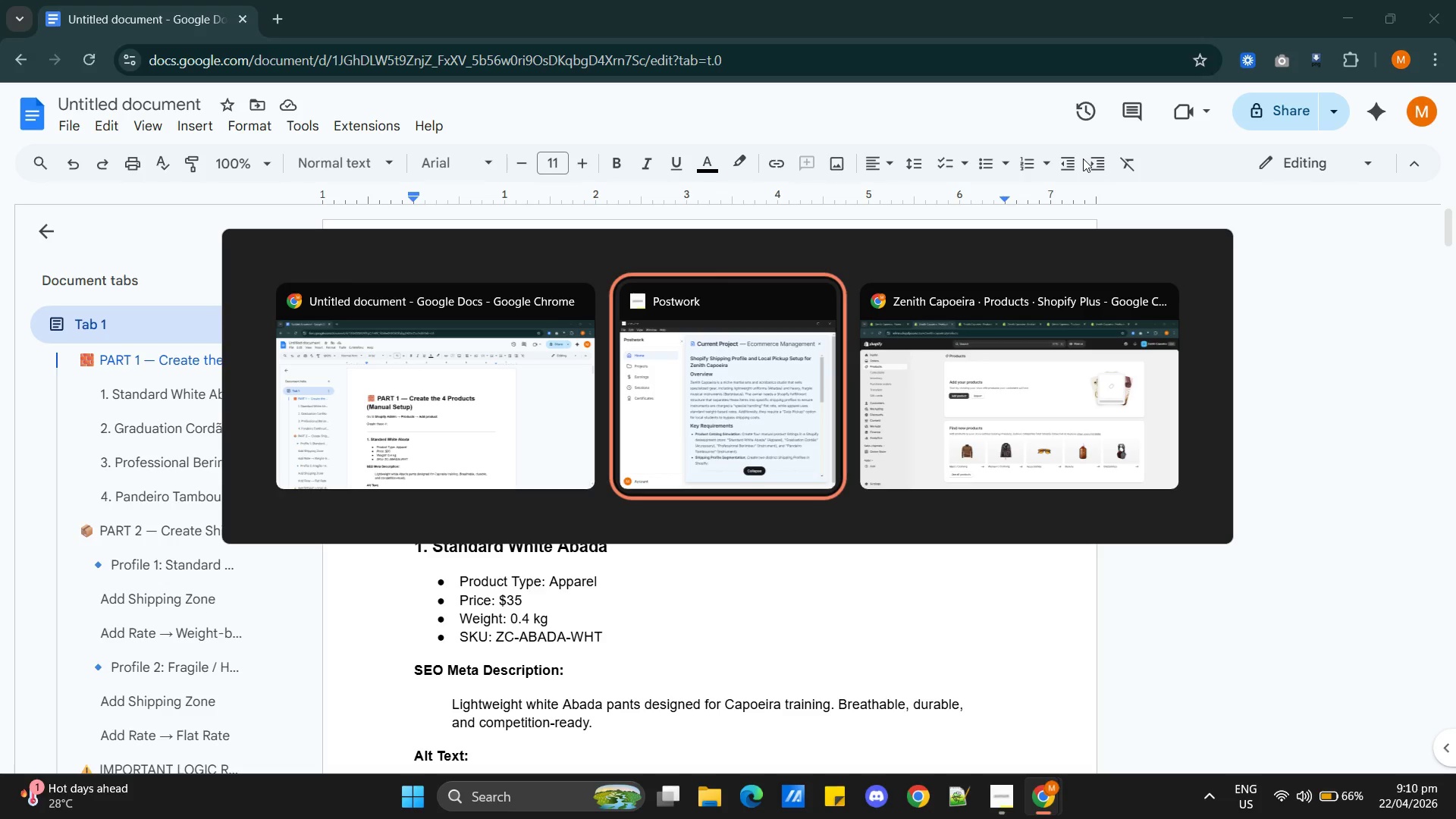 
key(Alt+Tab)
 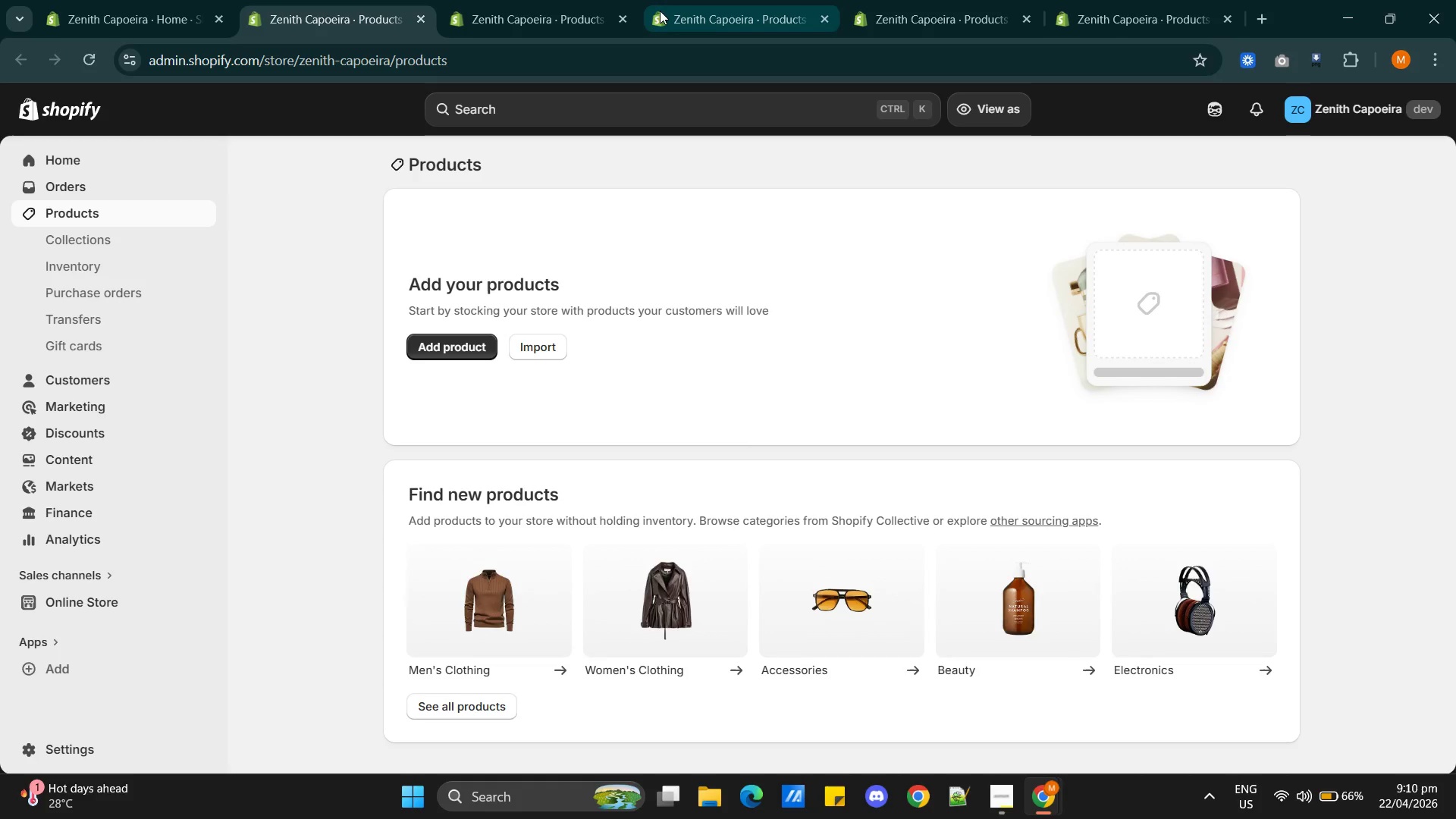 
left_click([566, 24])
 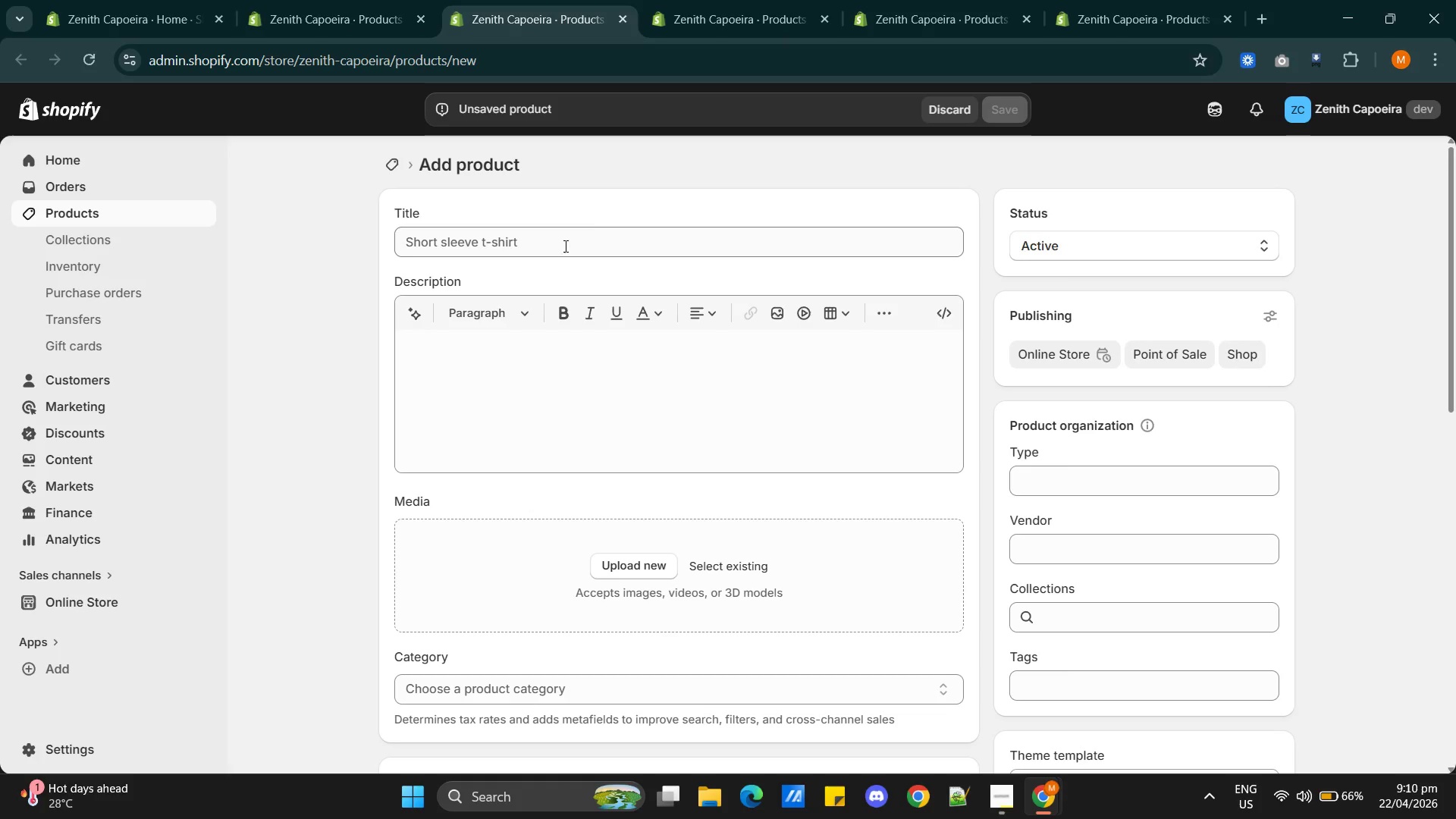 
left_click([578, 242])
 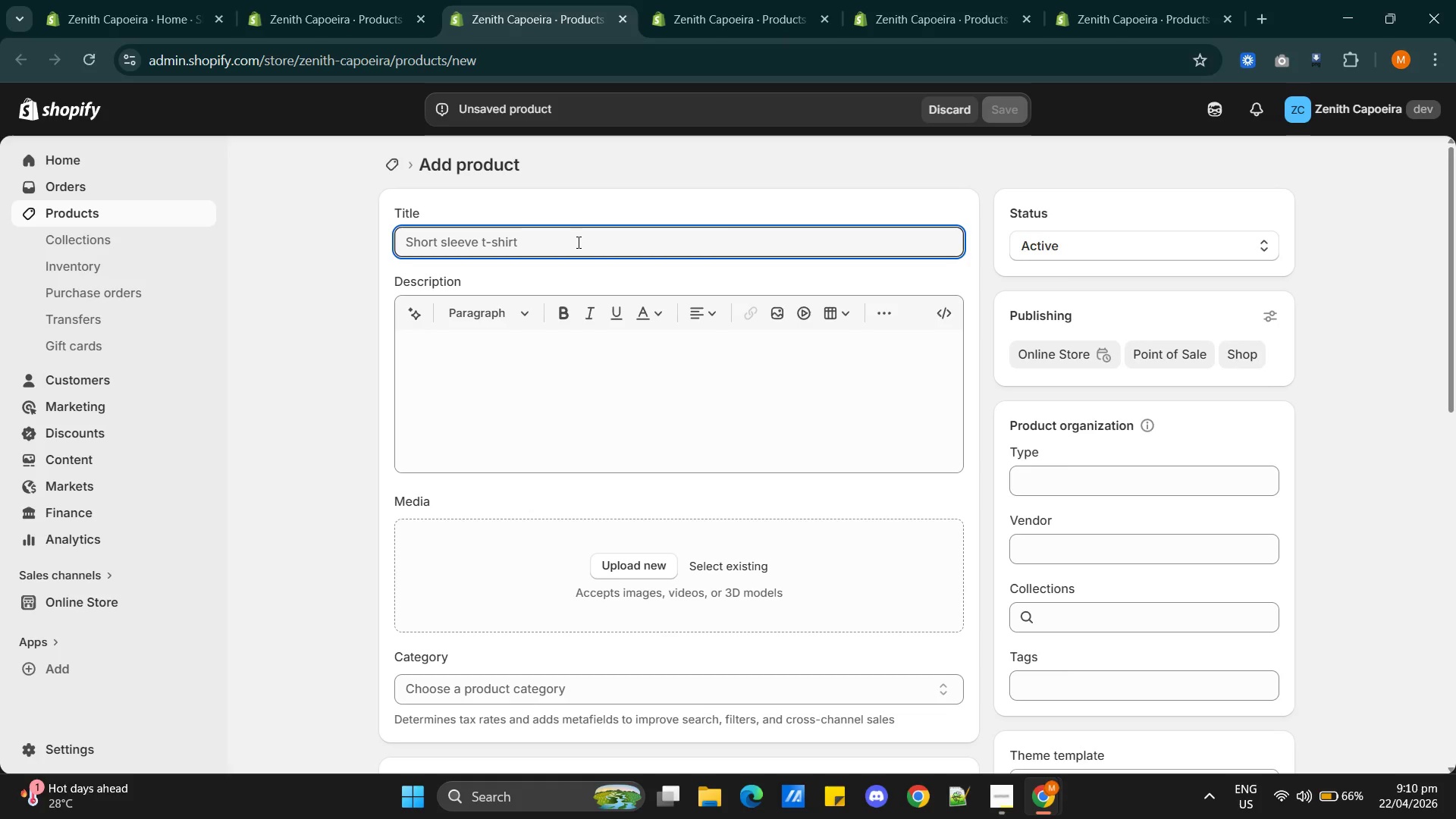 
key(Alt+AltLeft)
 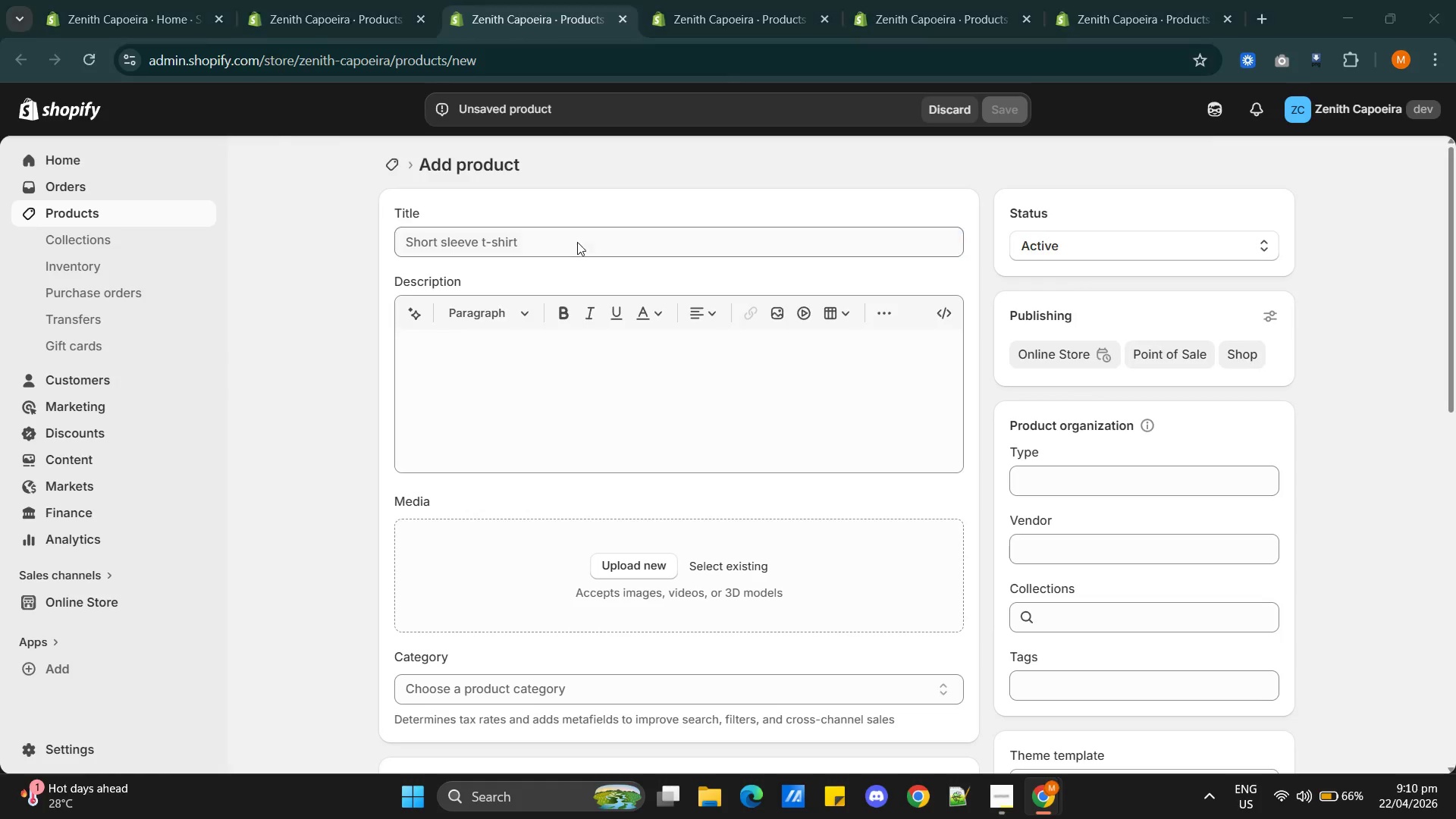 
key(Alt+Tab)
 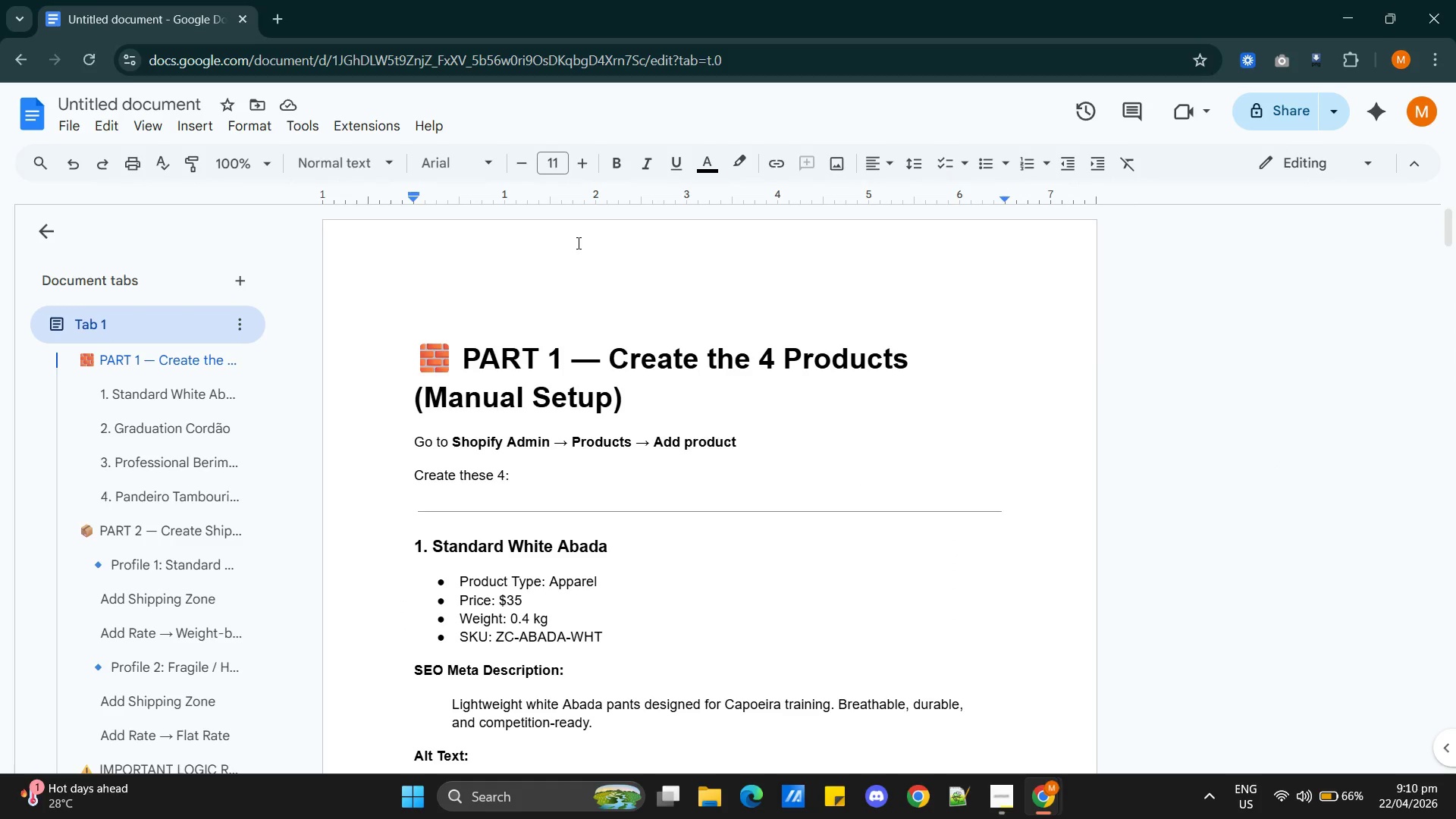 
key(Alt+AltLeft)
 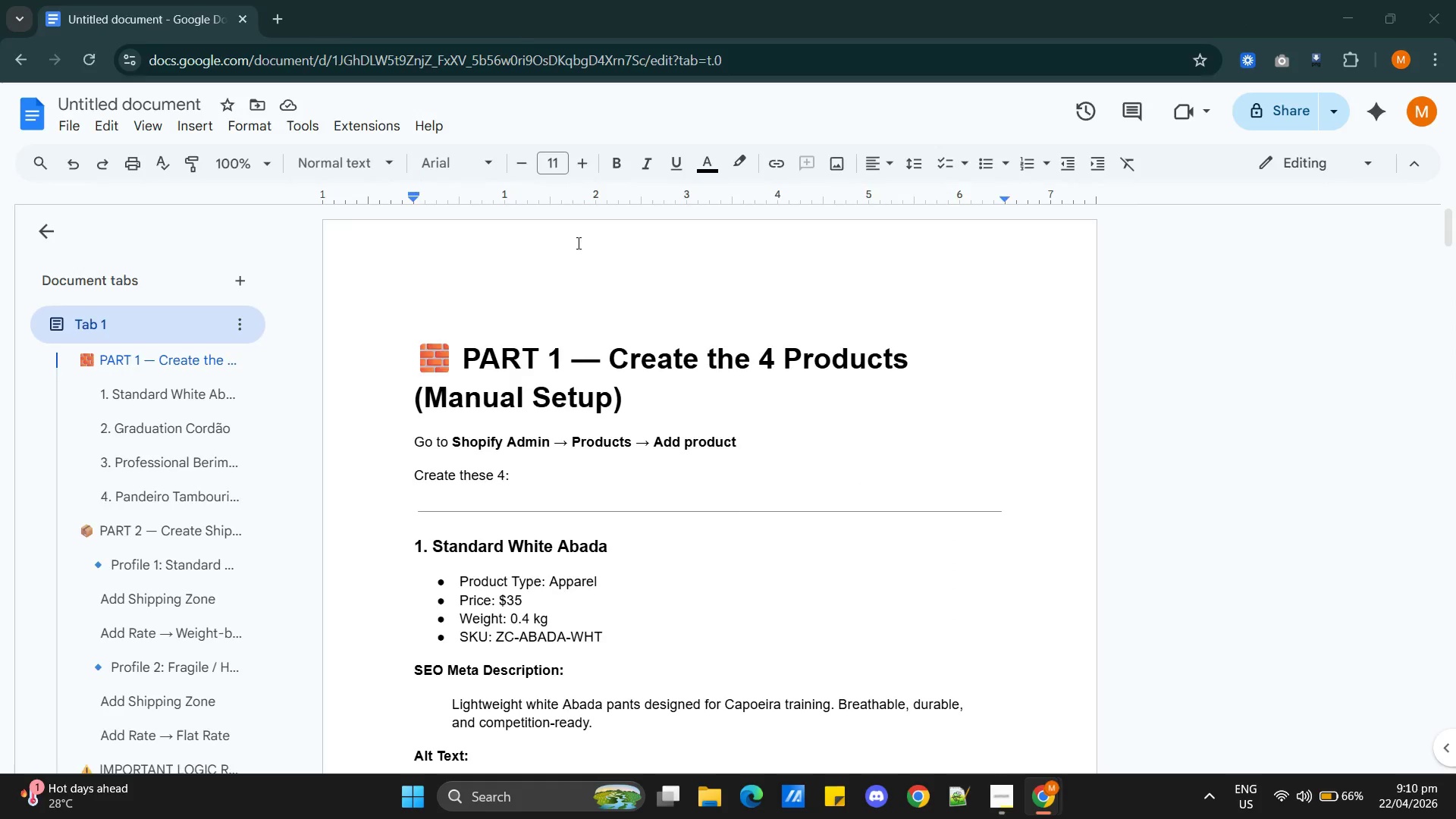 
key(Alt+Tab)
 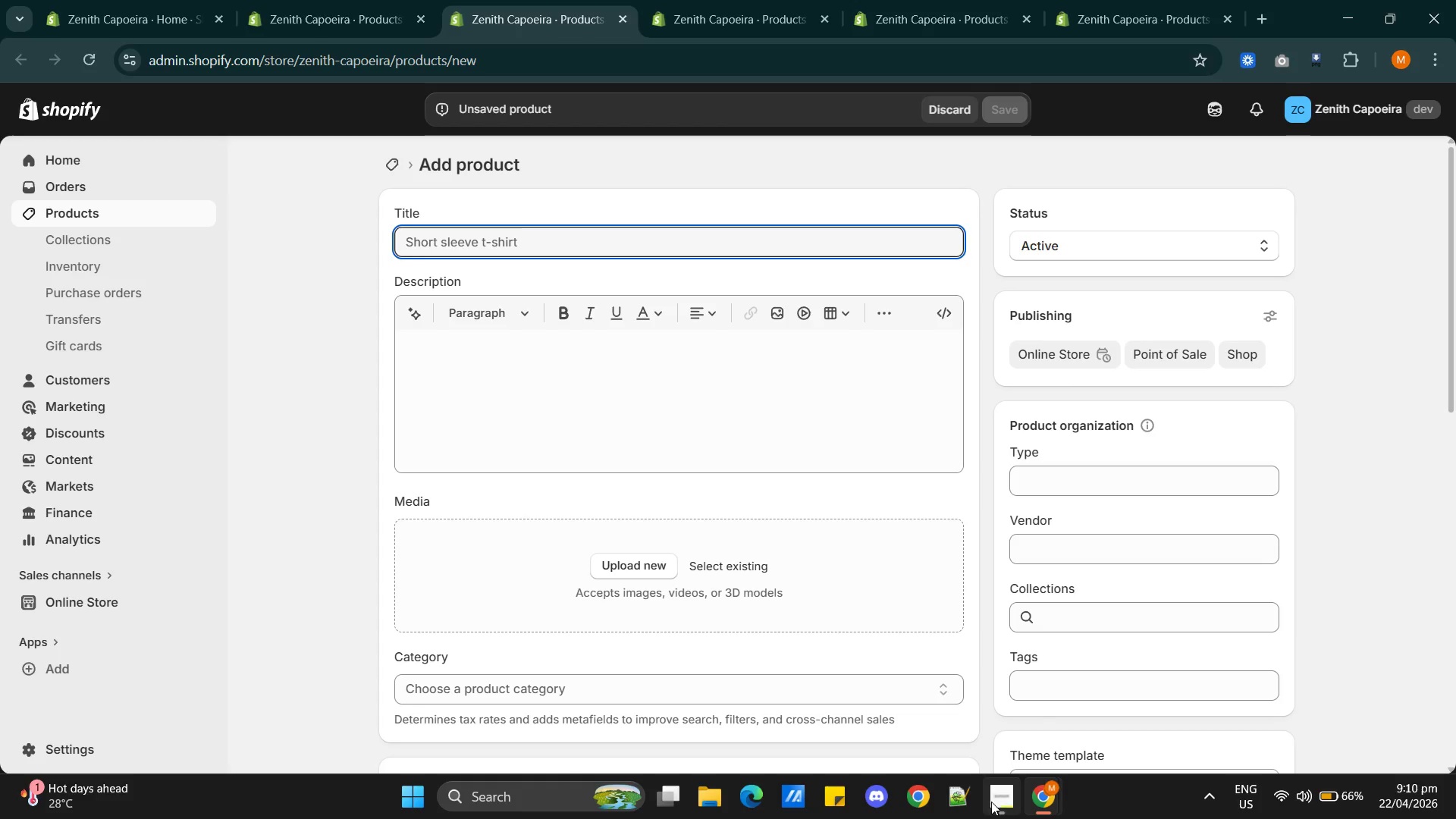 
left_click([996, 796])